 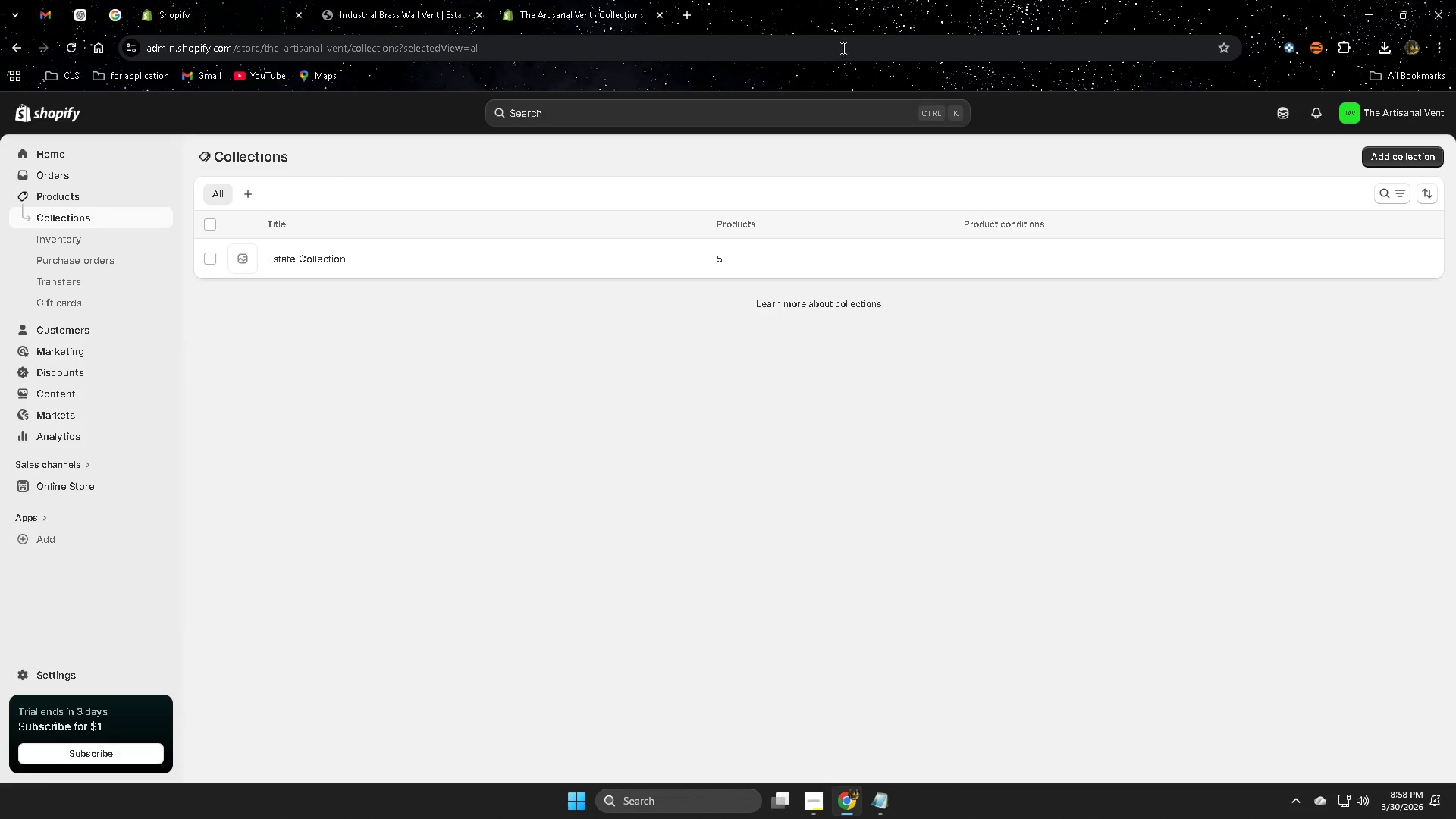 
scroll: coordinate [435, 648], scroll_direction: up, amount: 7.0
 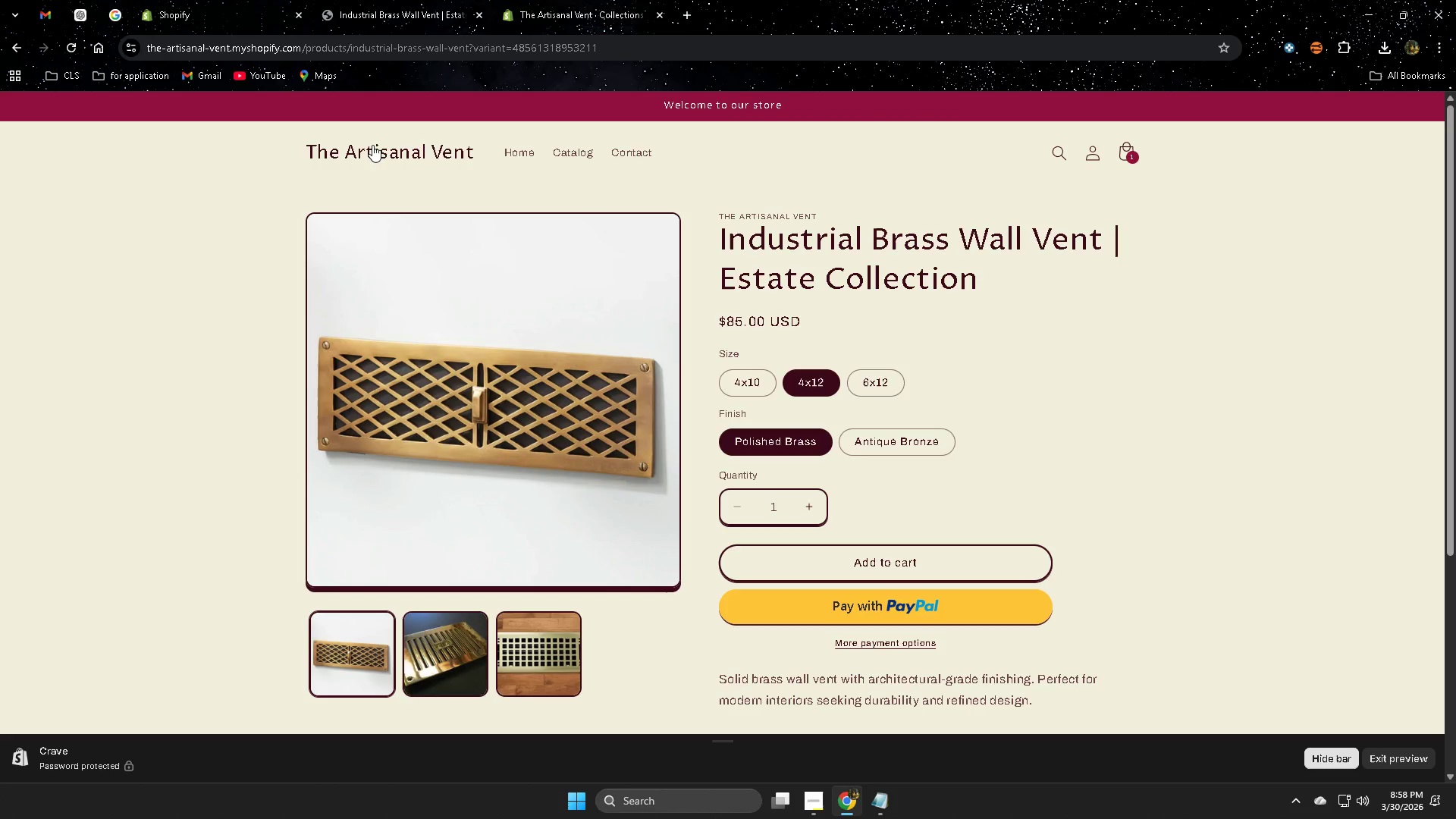 
left_click([378, 151])
 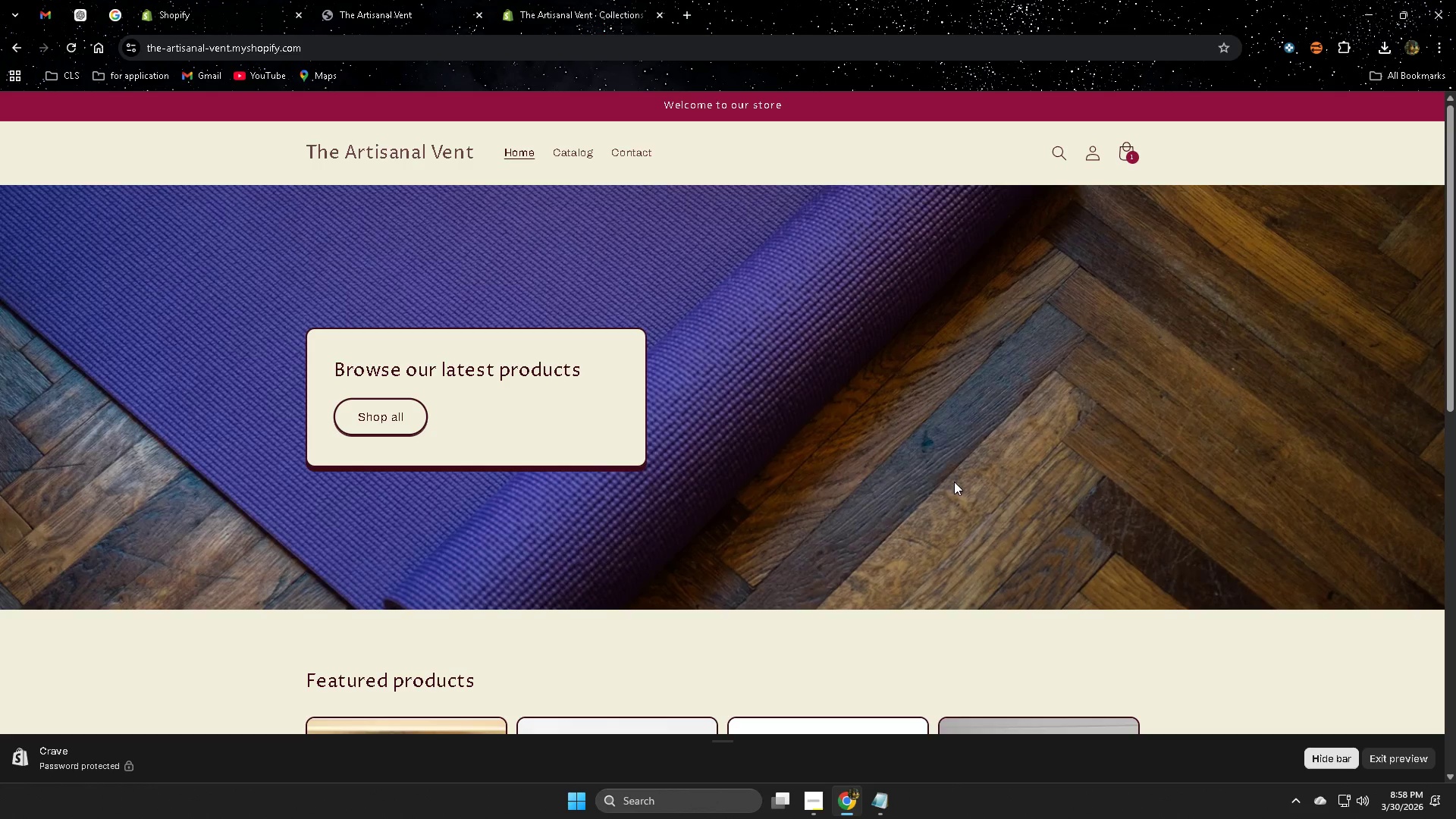 
scroll: coordinate [919, 477], scroll_direction: down, amount: 1.0
 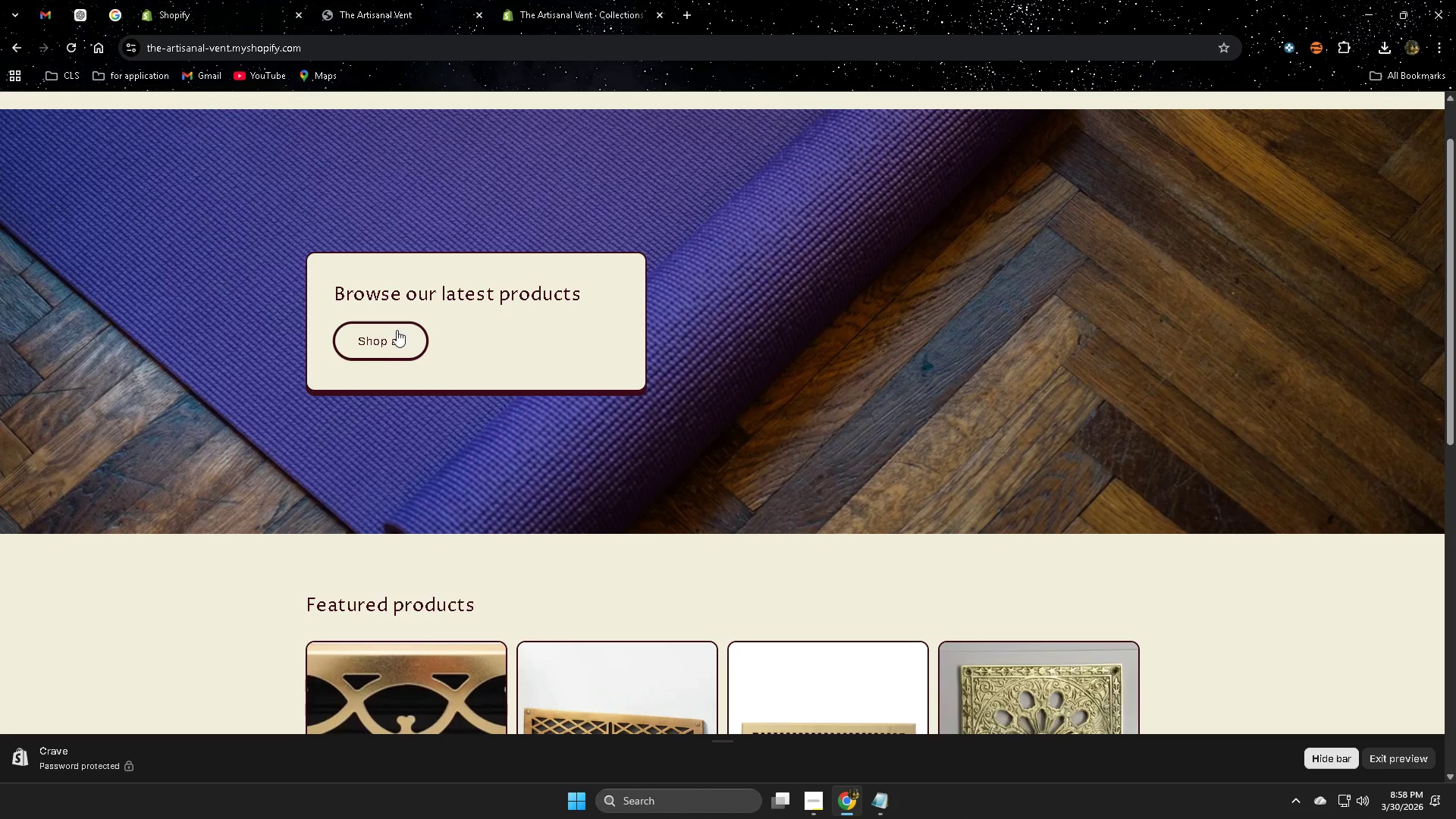 
left_click([388, 342])
 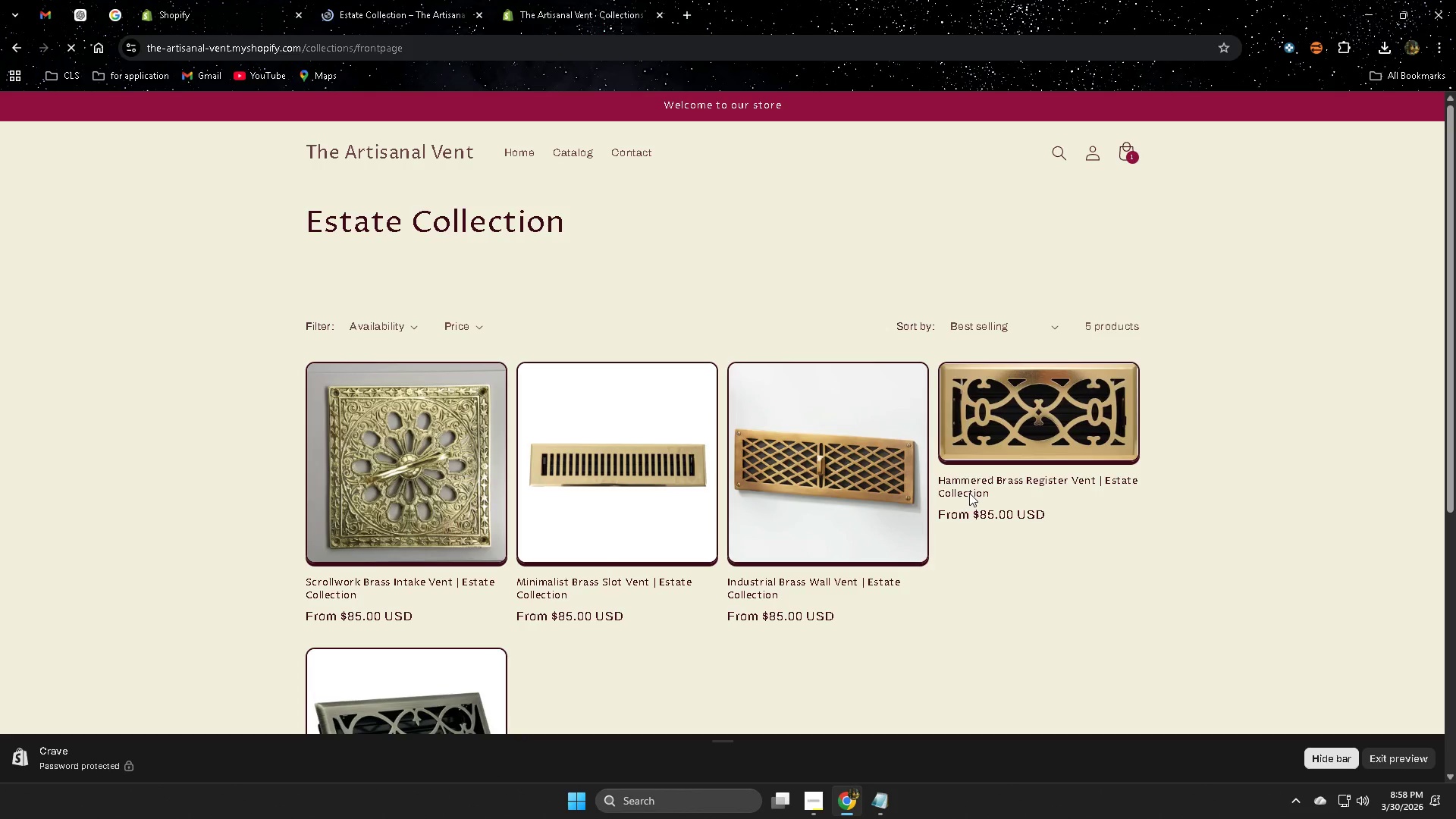 
scroll: coordinate [1171, 491], scroll_direction: none, amount: 0.0
 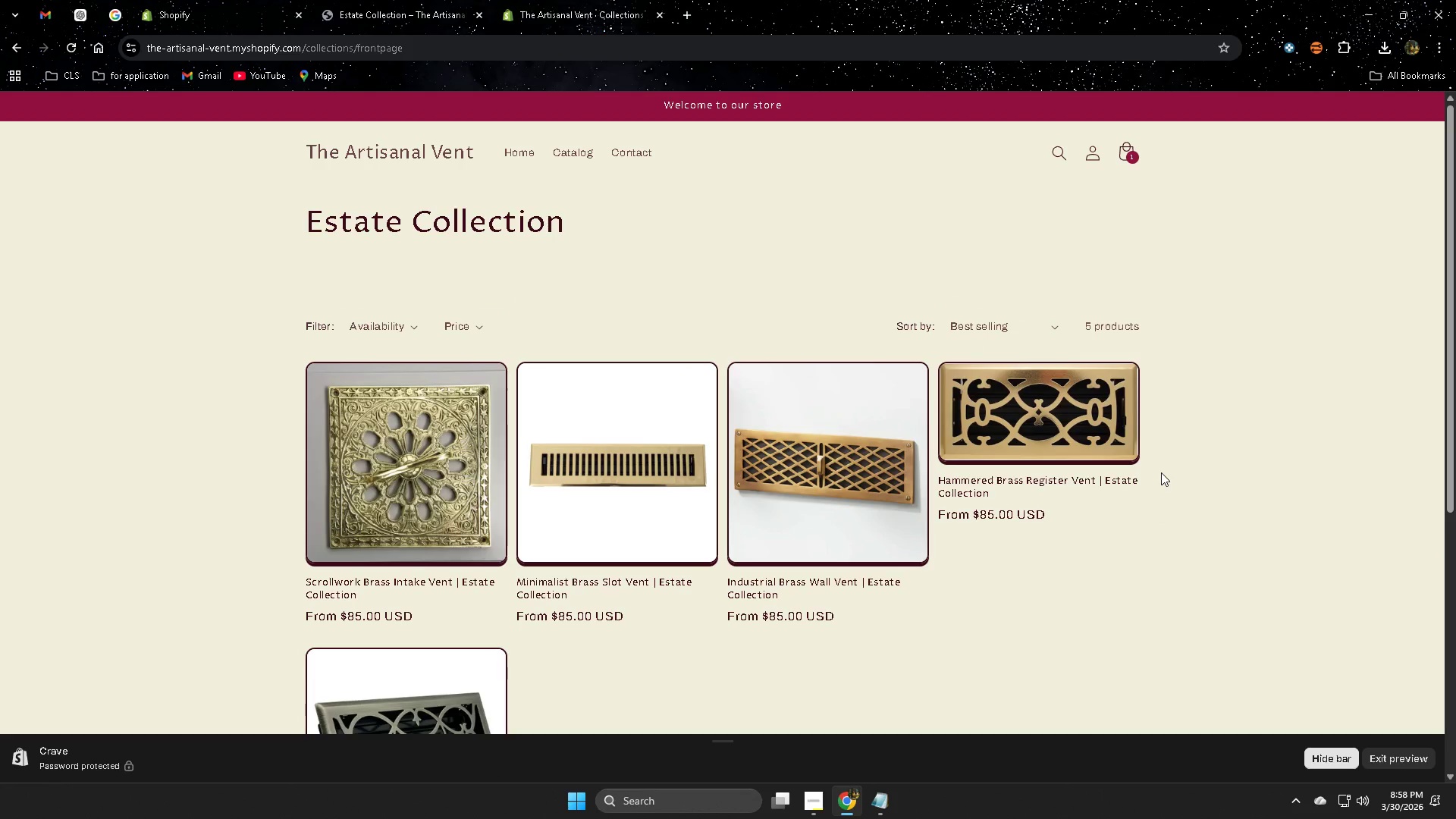 
scroll: coordinate [1161, 472], scroll_direction: down, amount: 1.0
 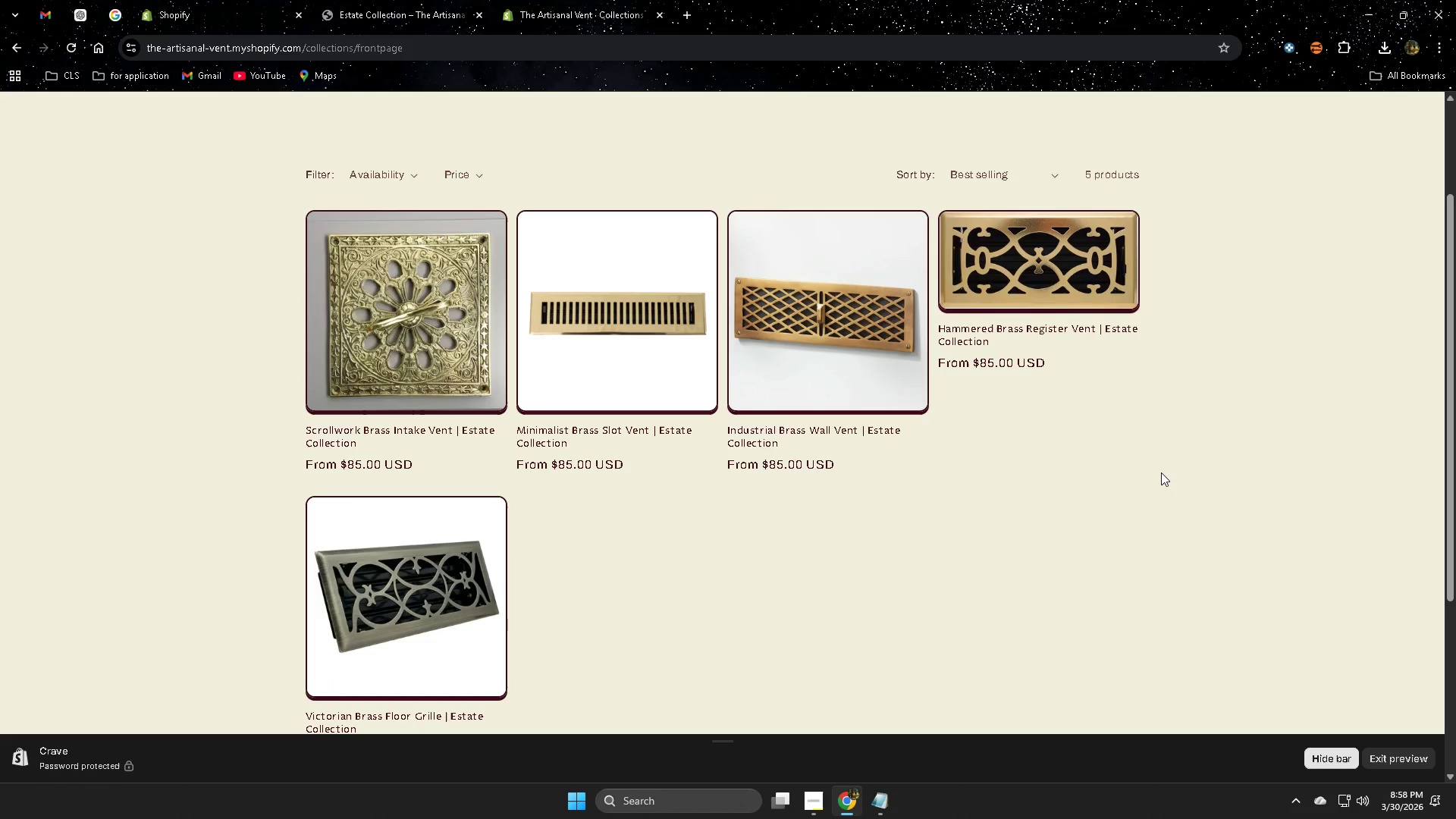 
scroll: coordinate [1156, 463], scroll_direction: up, amount: 4.0
 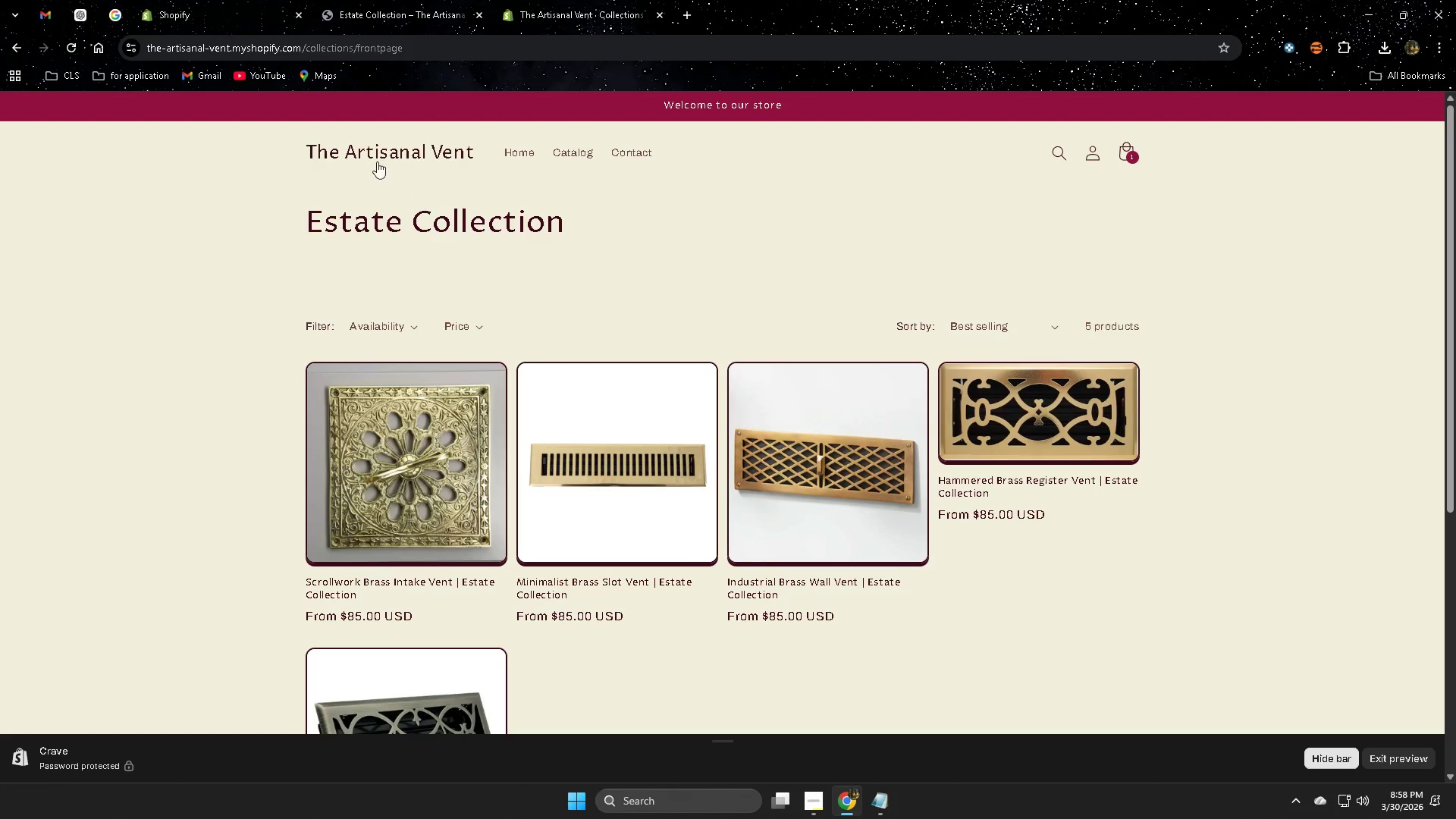 
left_click([375, 157])
 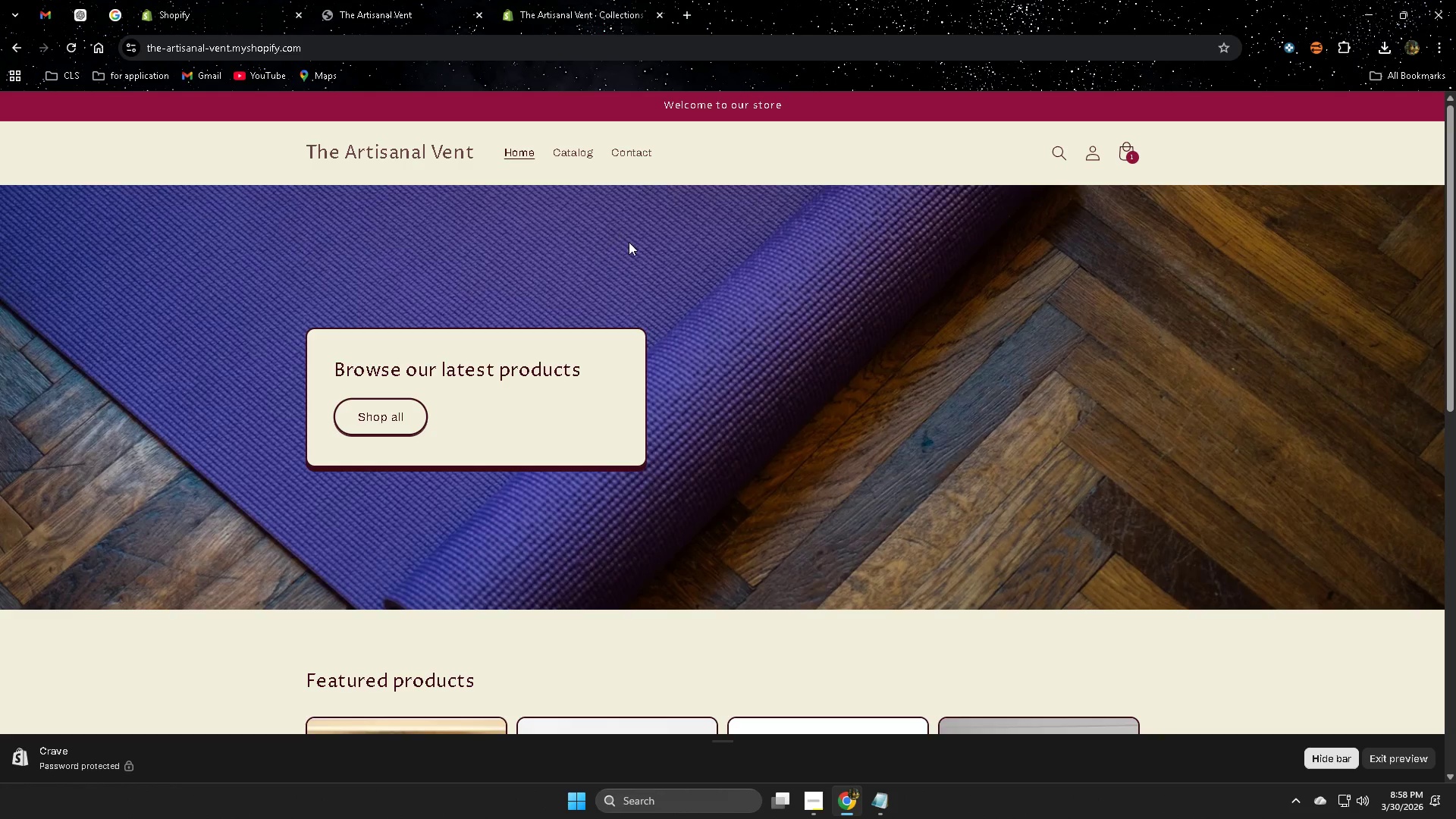 
scroll: coordinate [632, 354], scroll_direction: down, amount: 1.0
 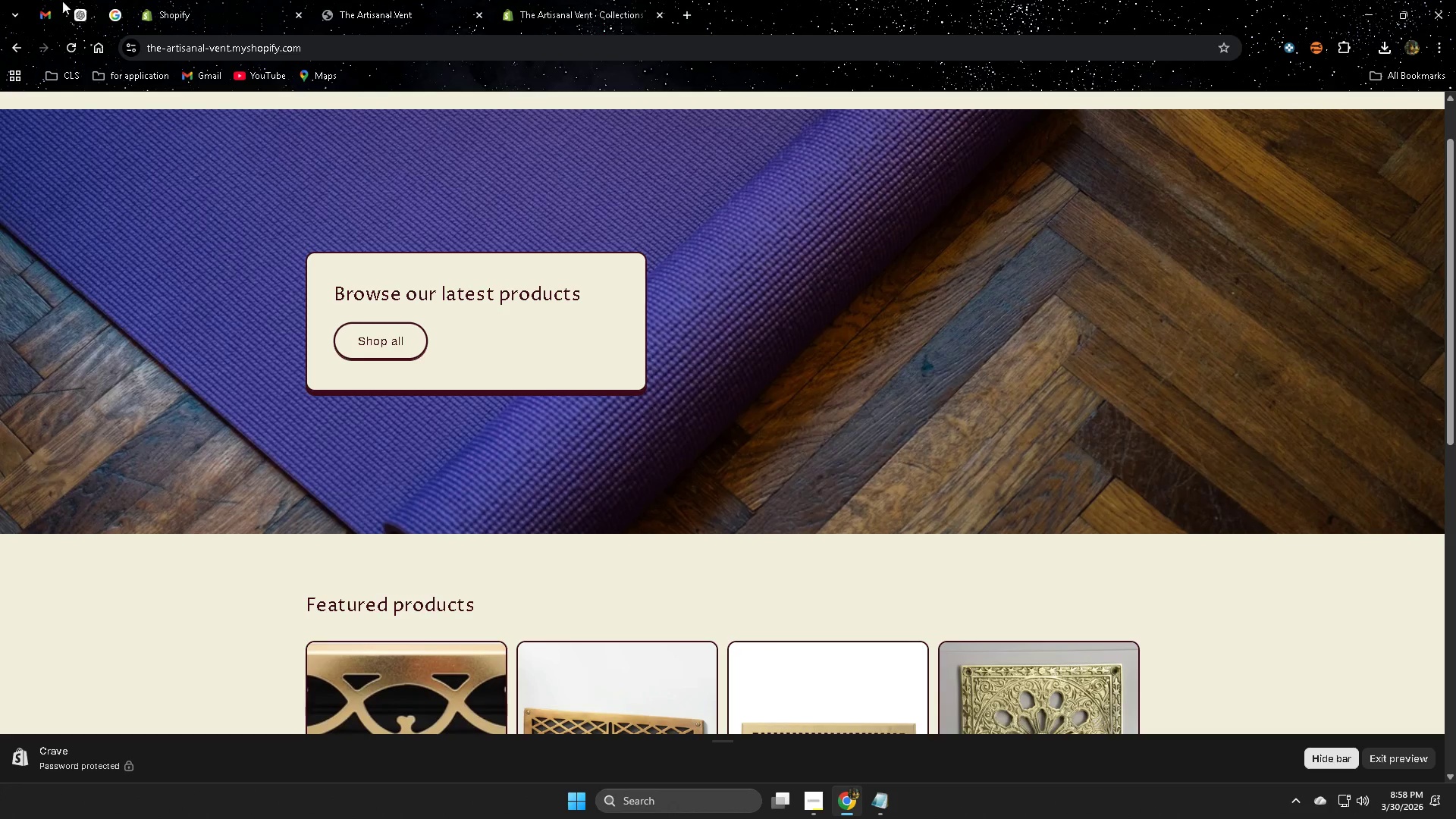 
left_click([79, 12])
 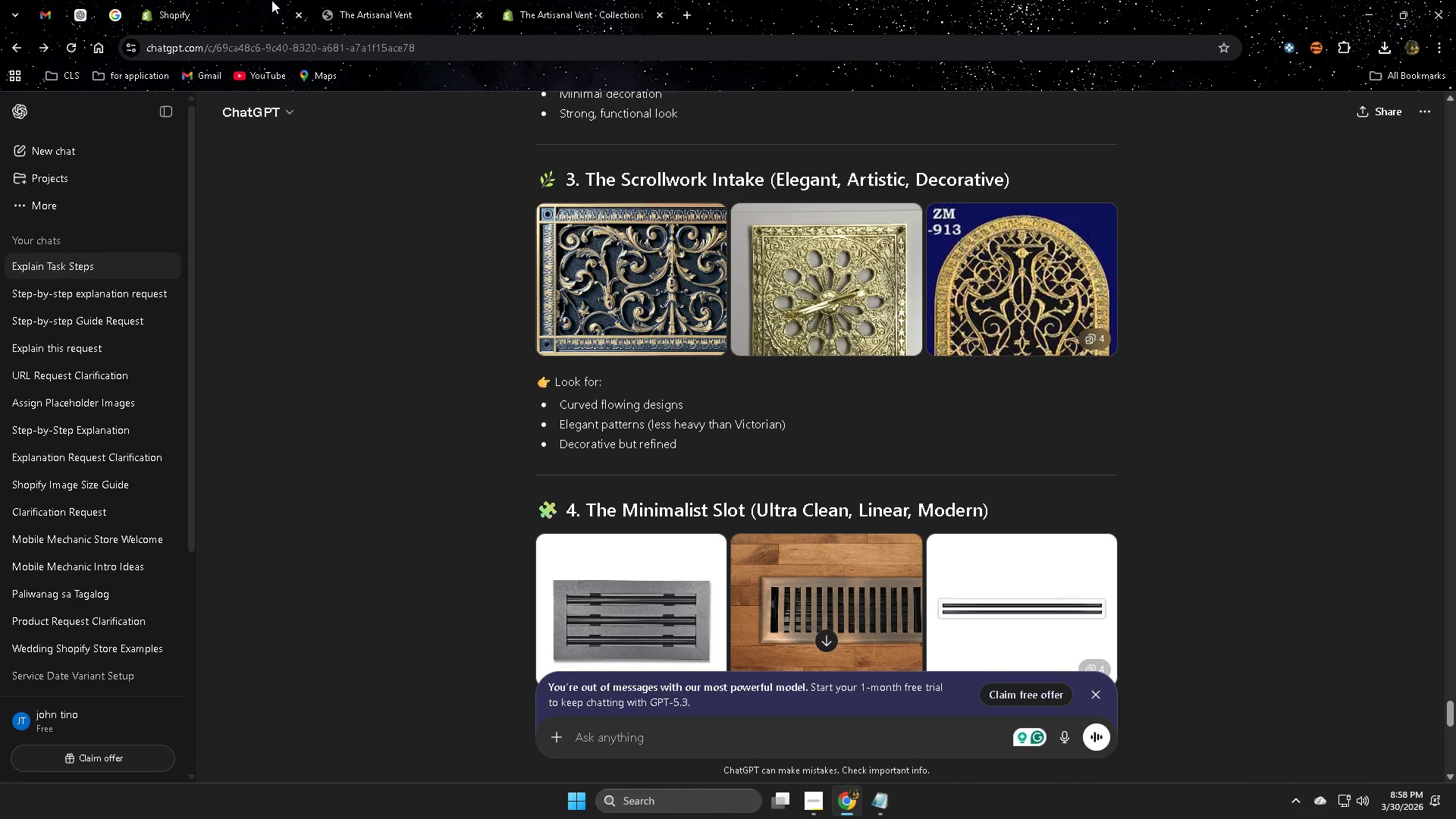 
left_click([574, 0])
 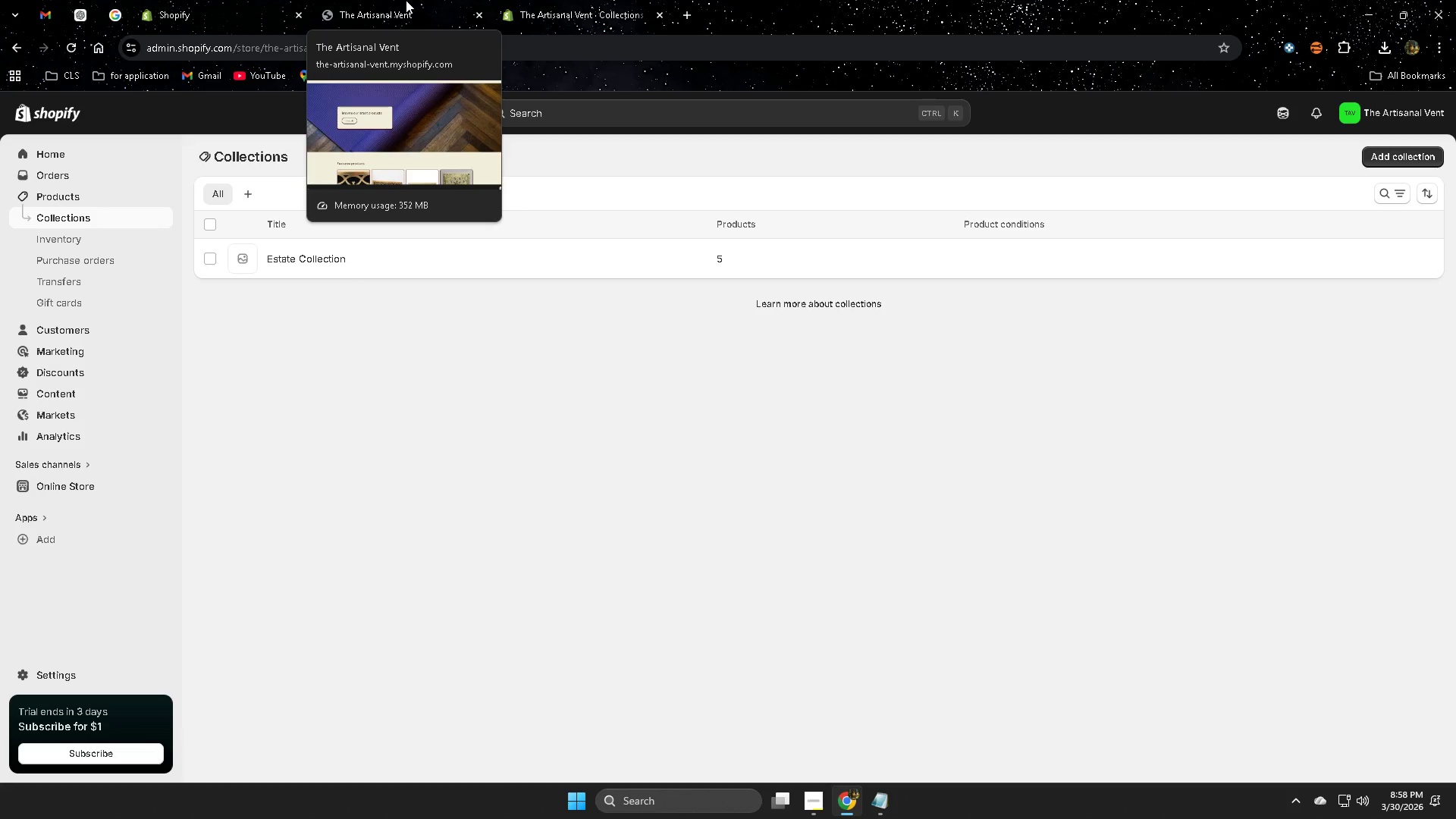 
left_click([406, 0])
 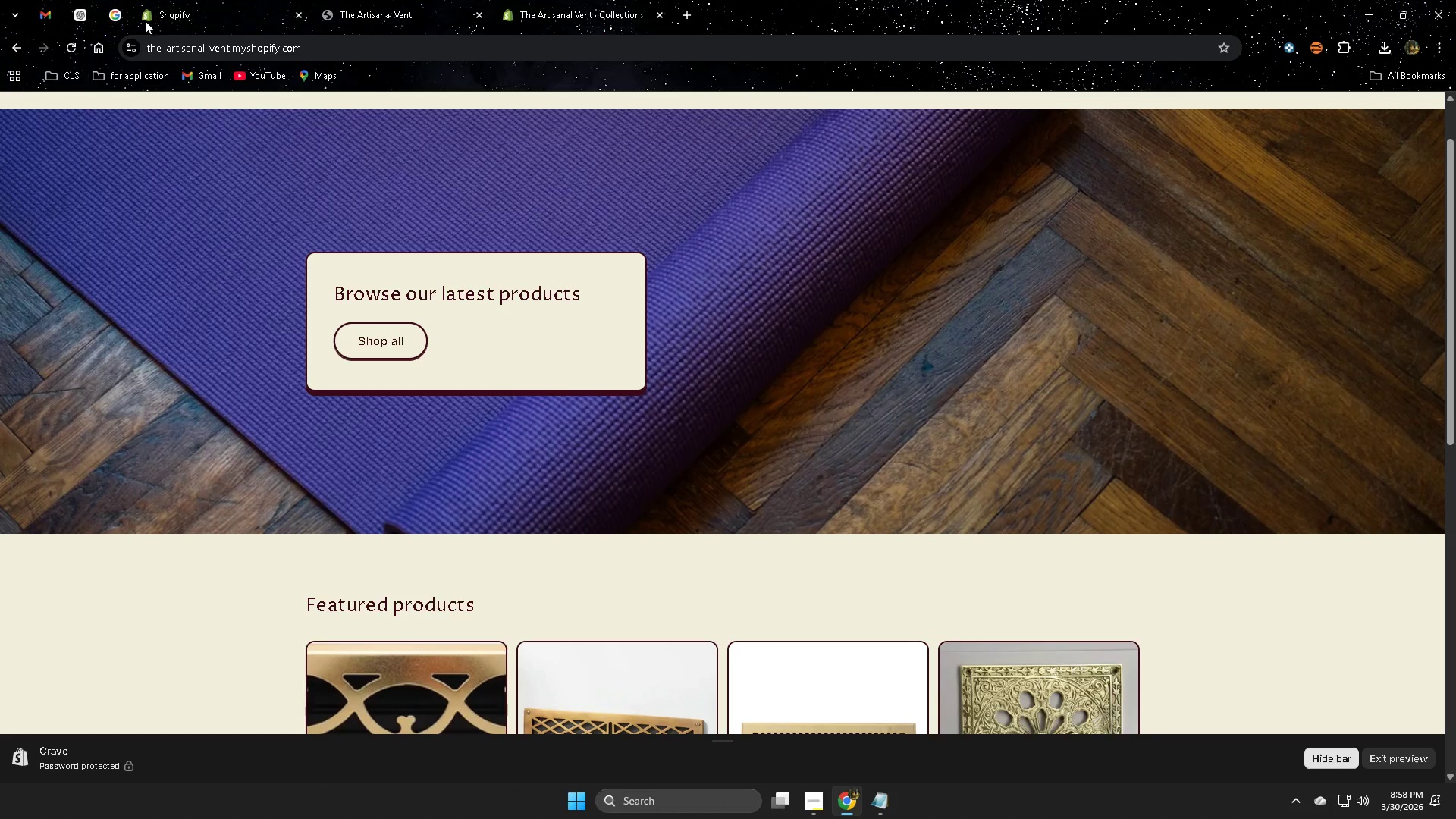 
double_click([375, 1])
 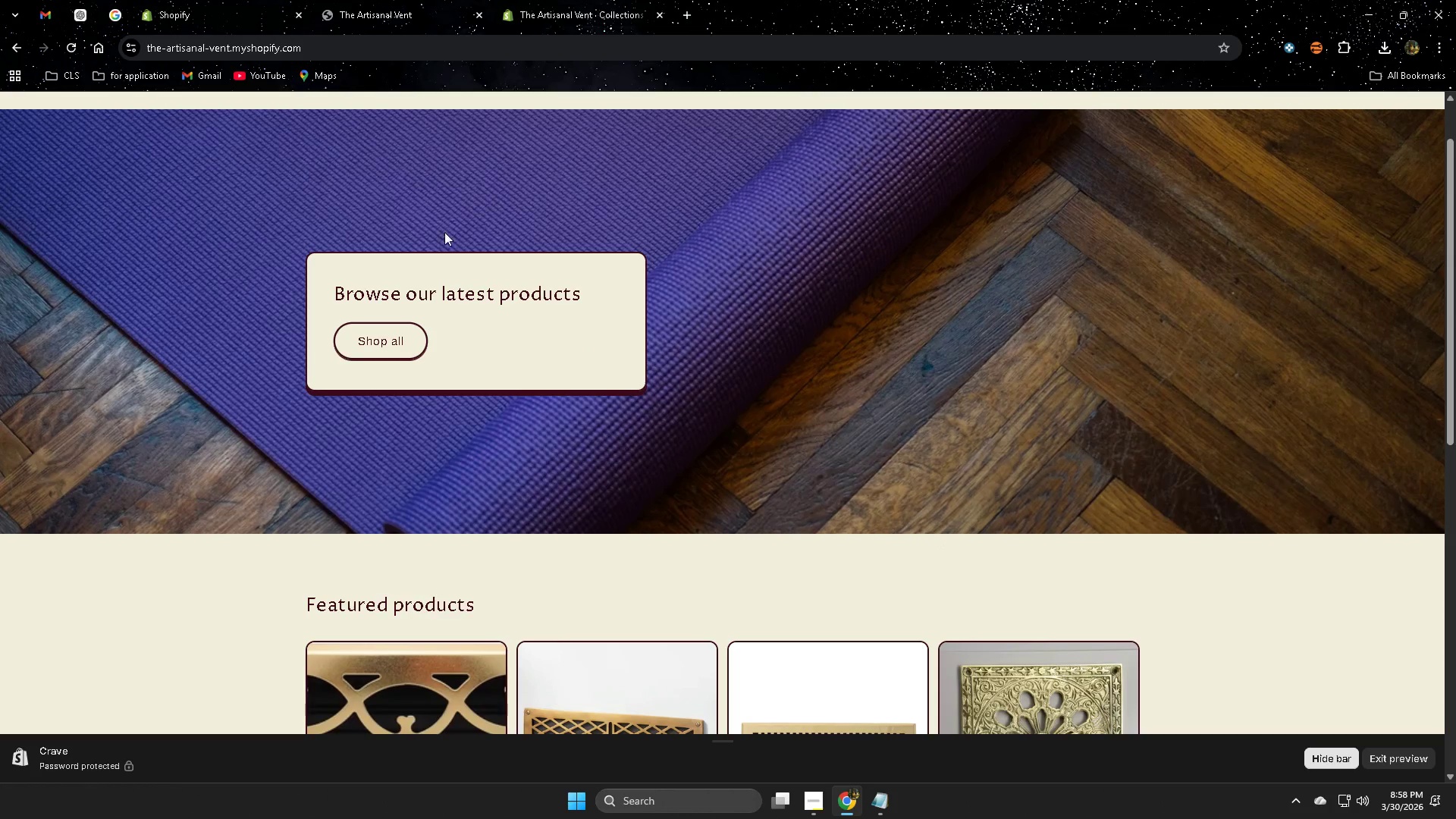 
scroll: coordinate [409, 376], scroll_direction: down, amount: 1.0
 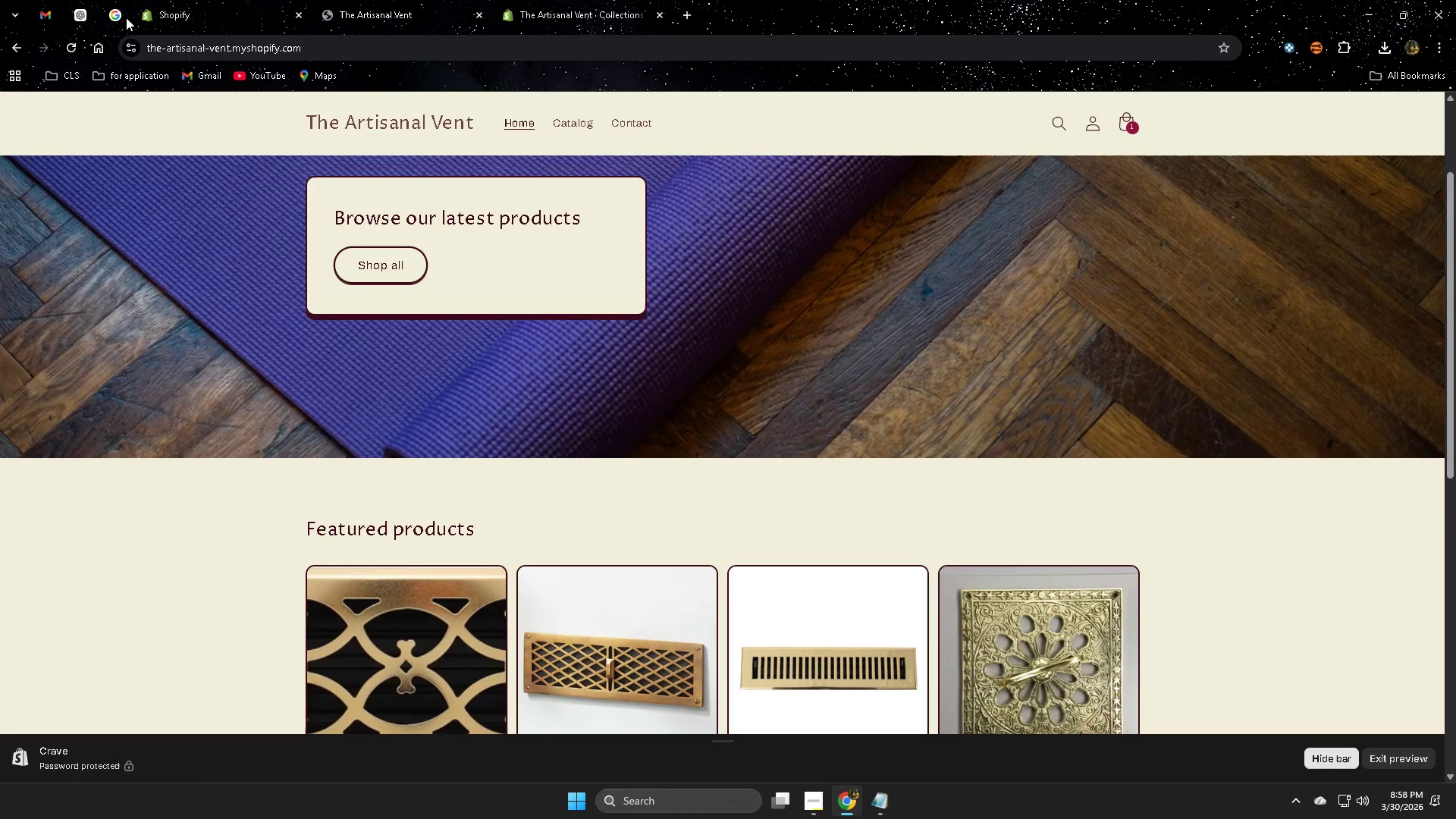 
left_click([118, 17])
 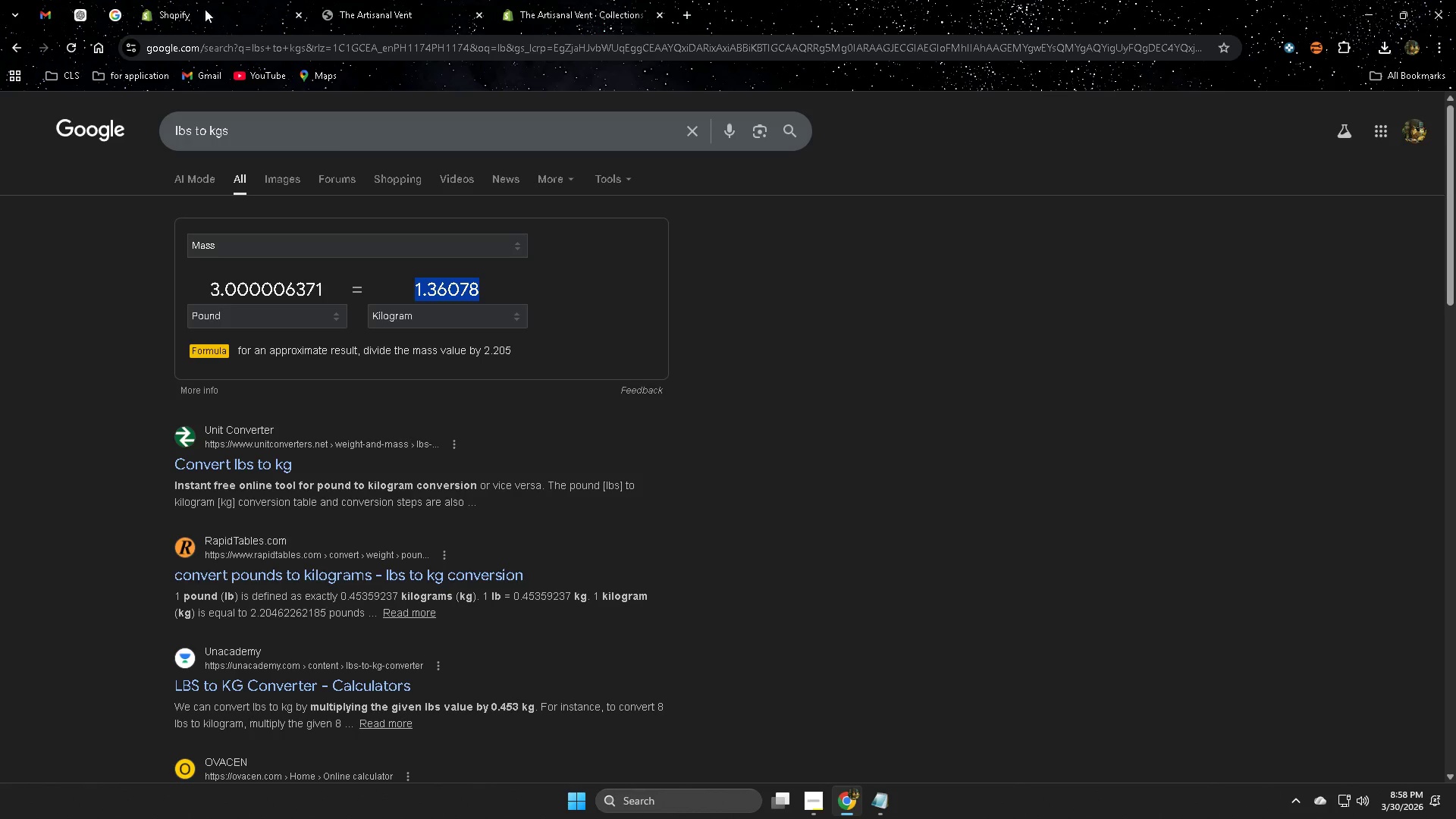 
key(Control+W)
 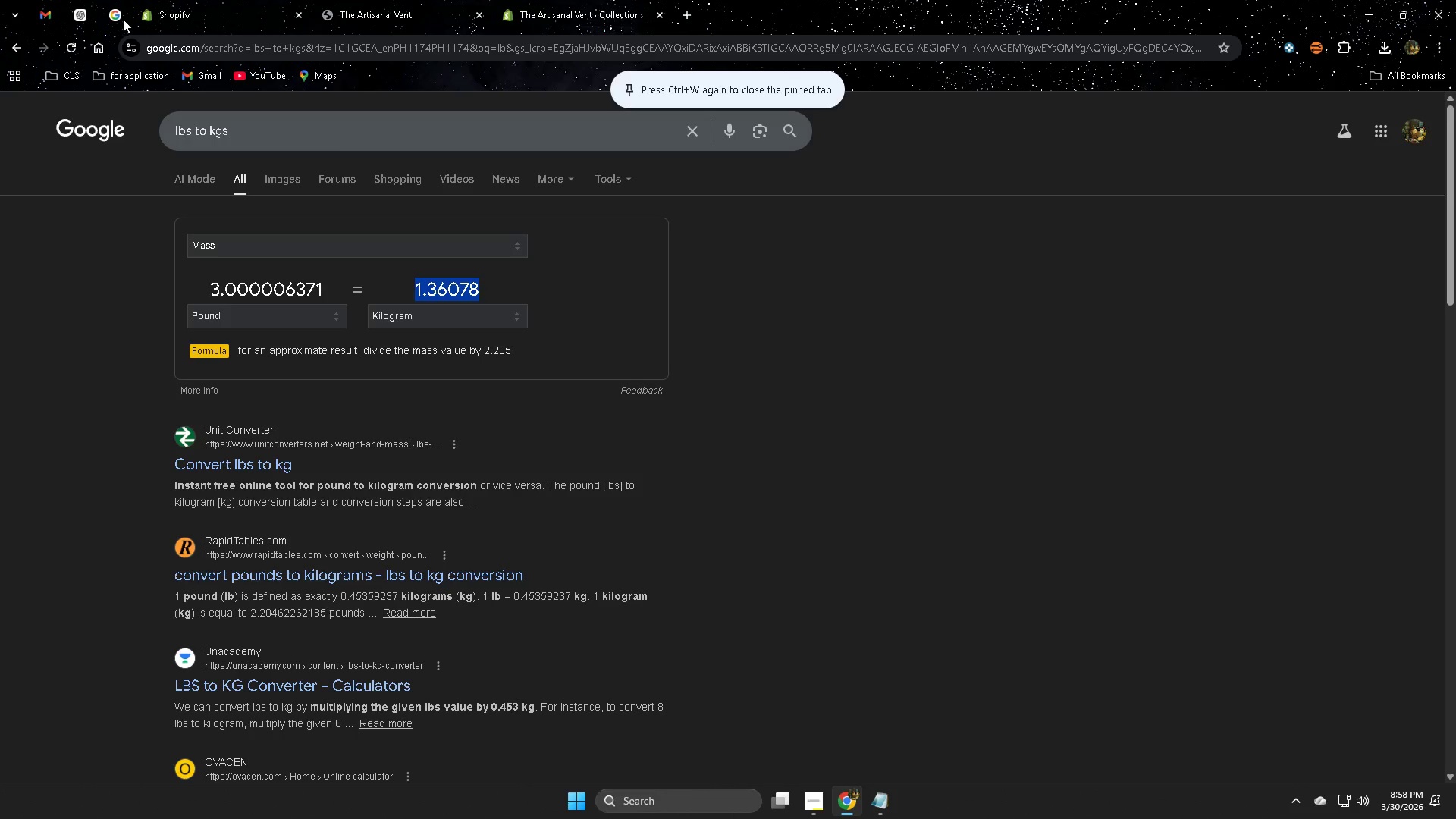 
key(Control+W)
 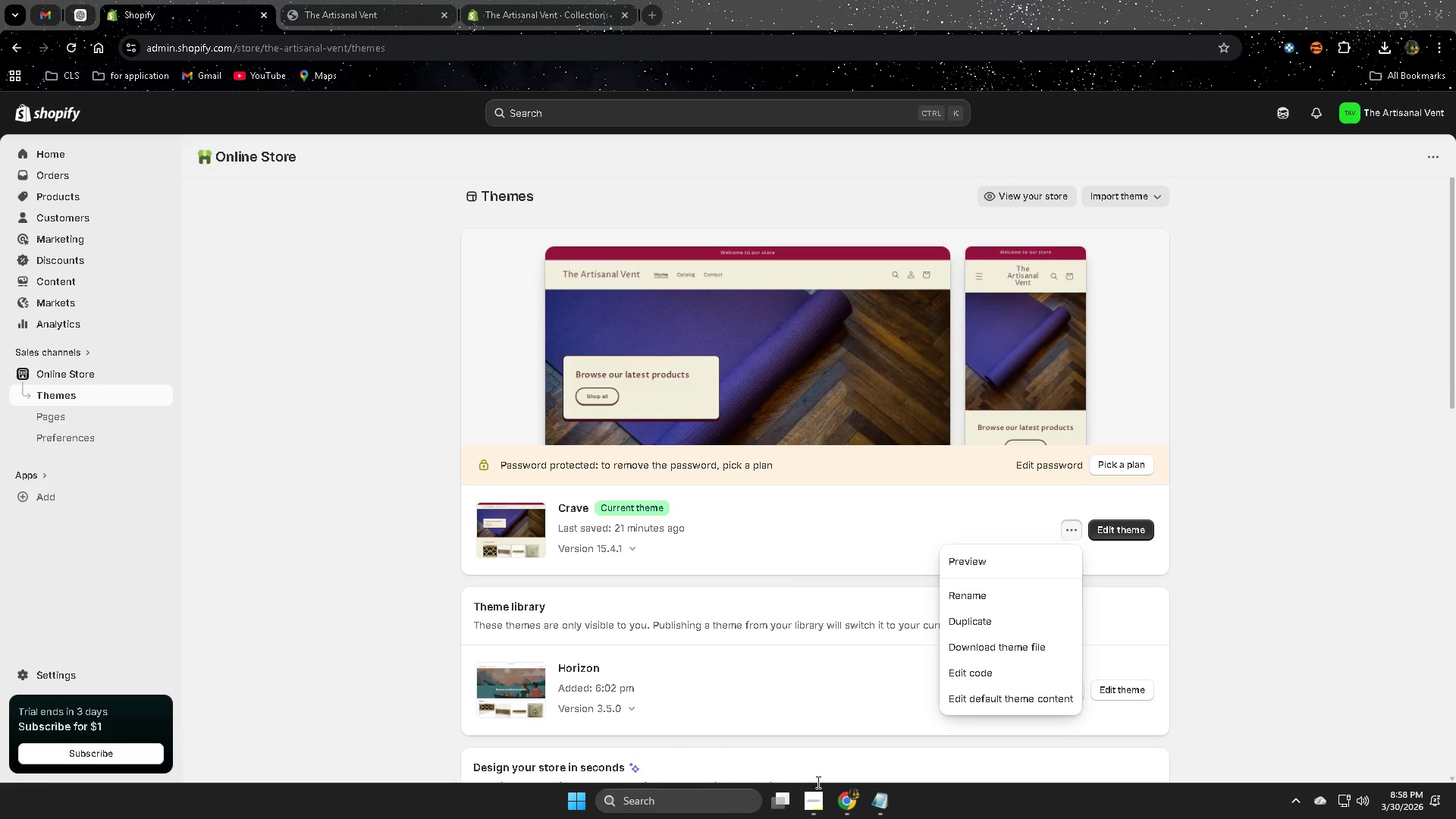 
left_click([816, 805])